 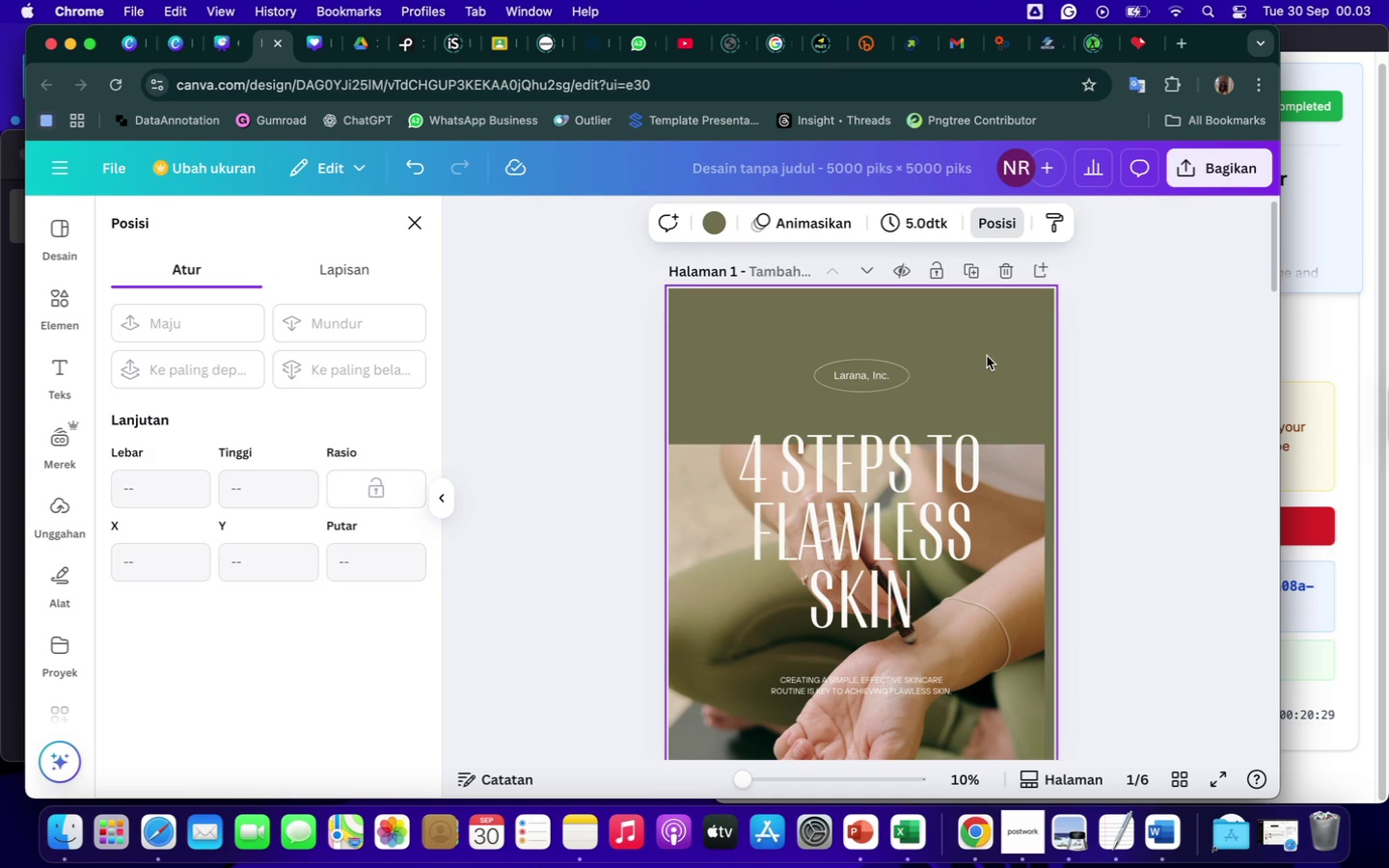 
left_click([415, 168])
 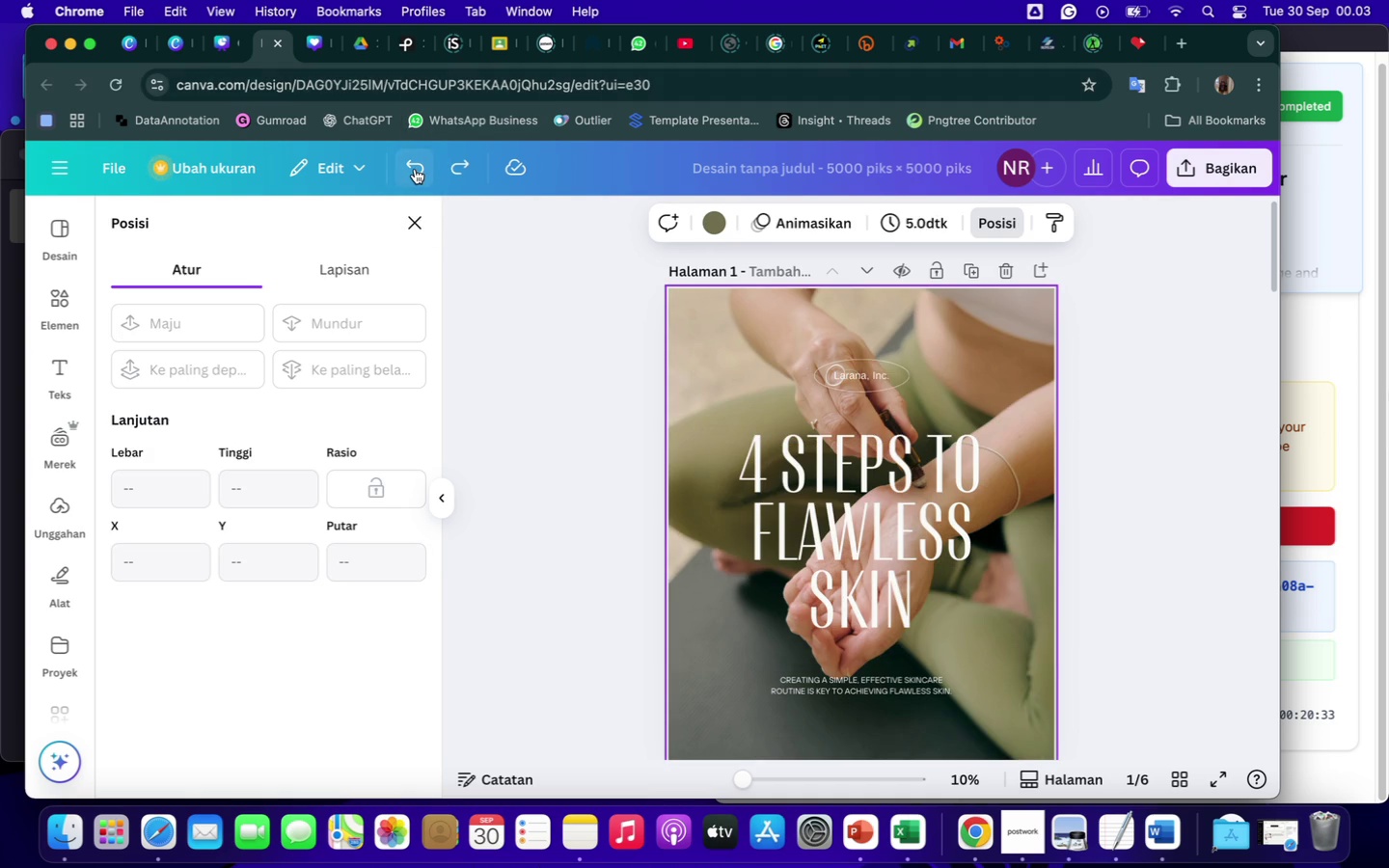 
left_click([415, 170])
 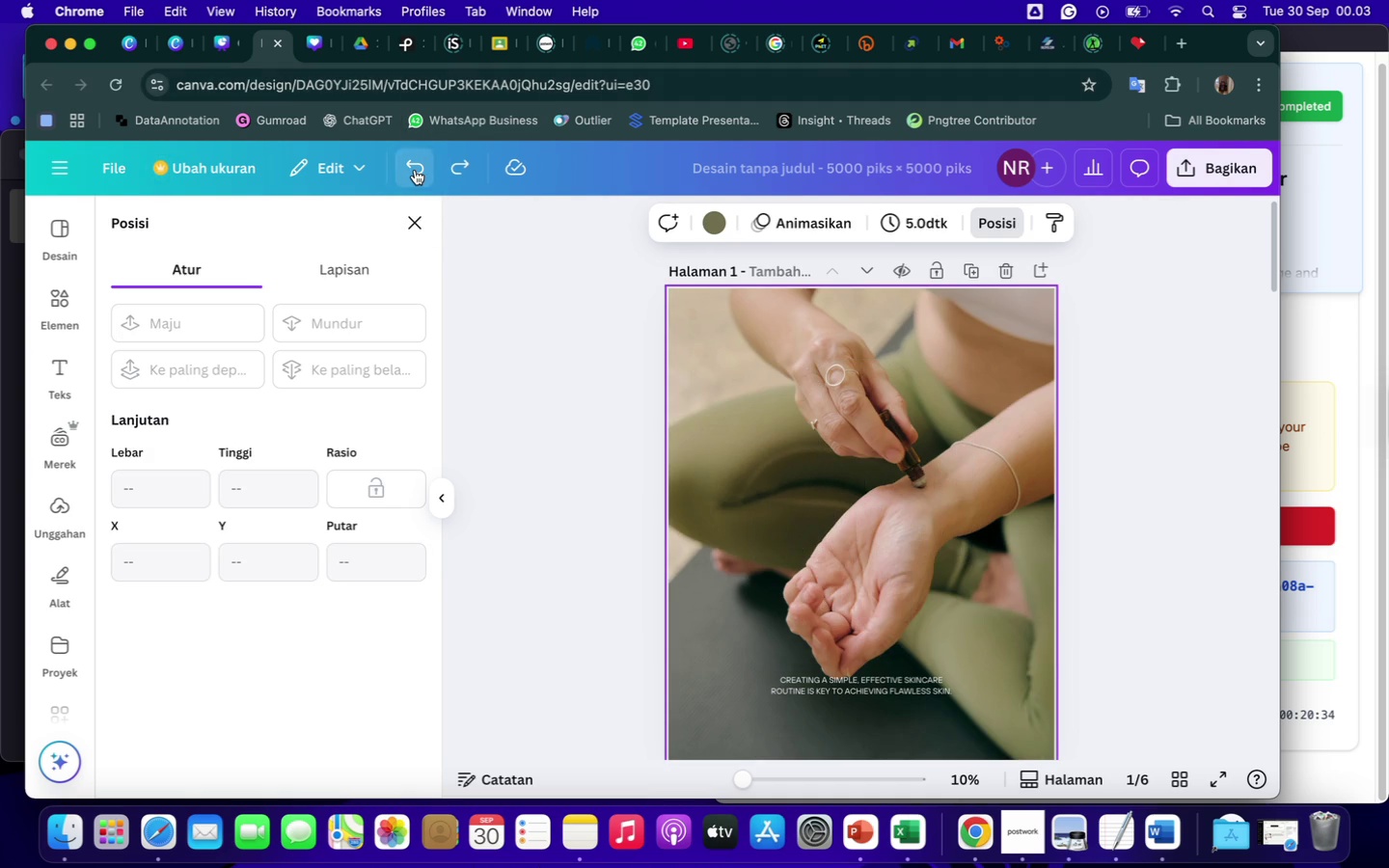 
double_click([415, 170])
 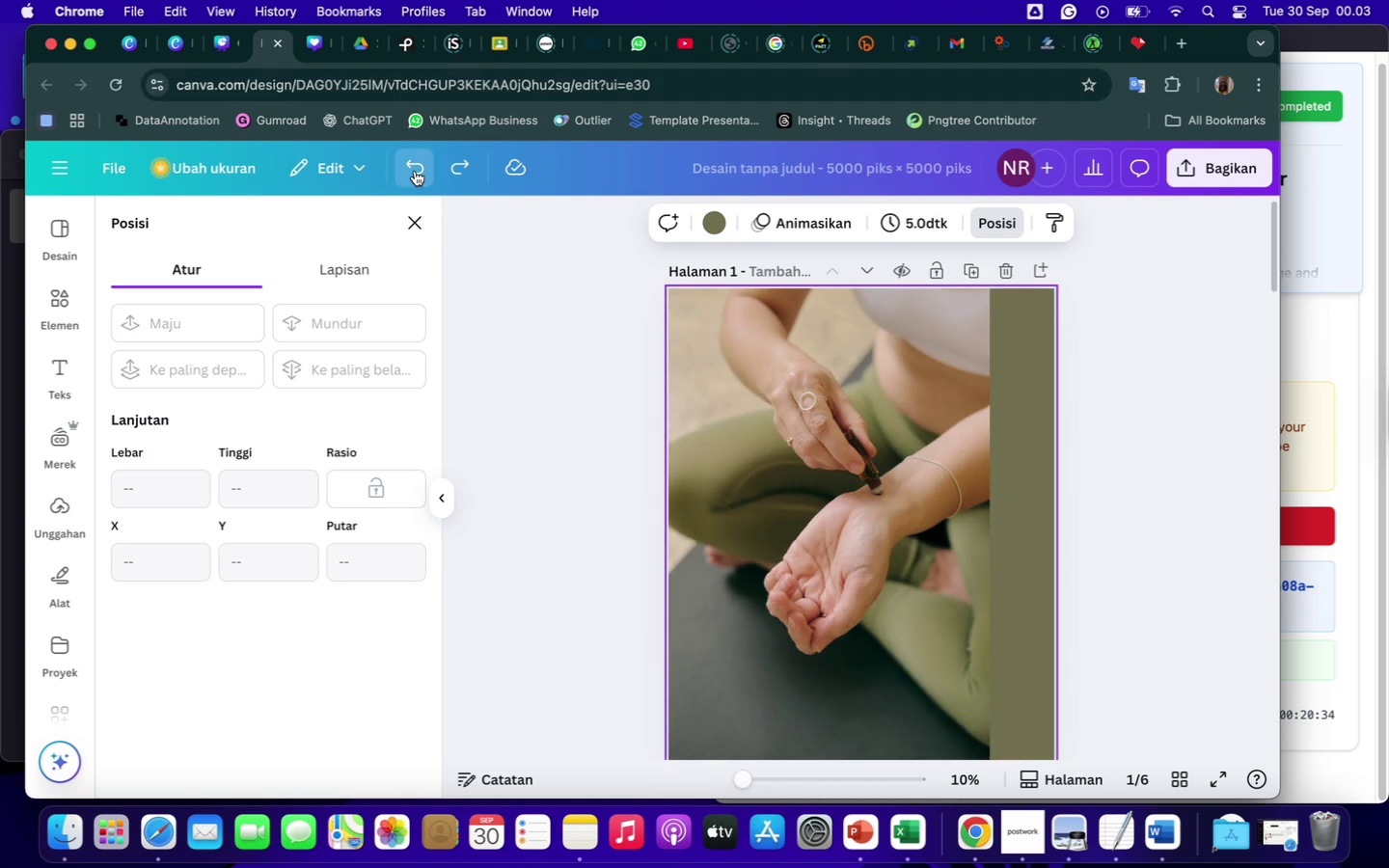 
double_click([415, 171])
 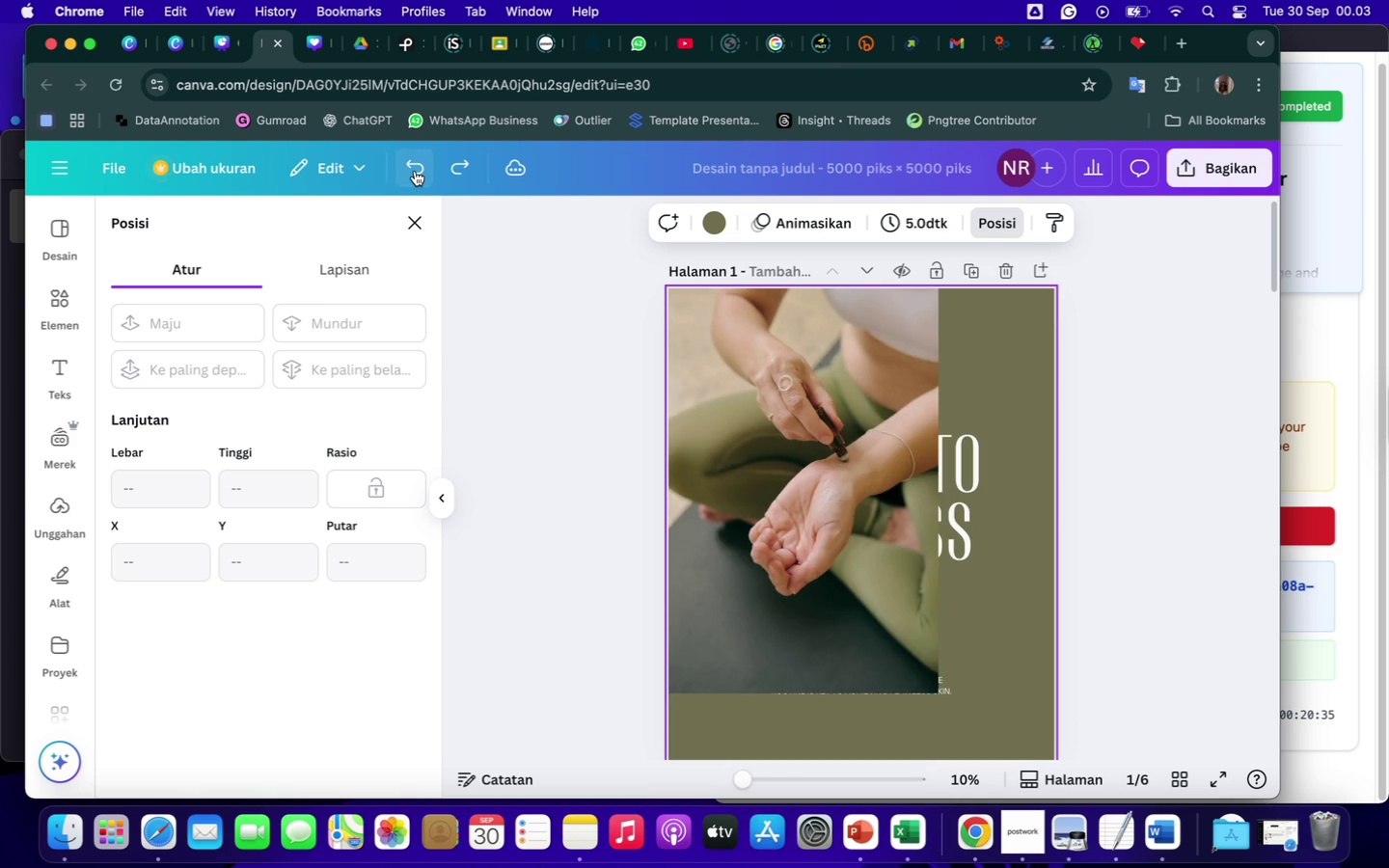 
left_click([415, 171])
 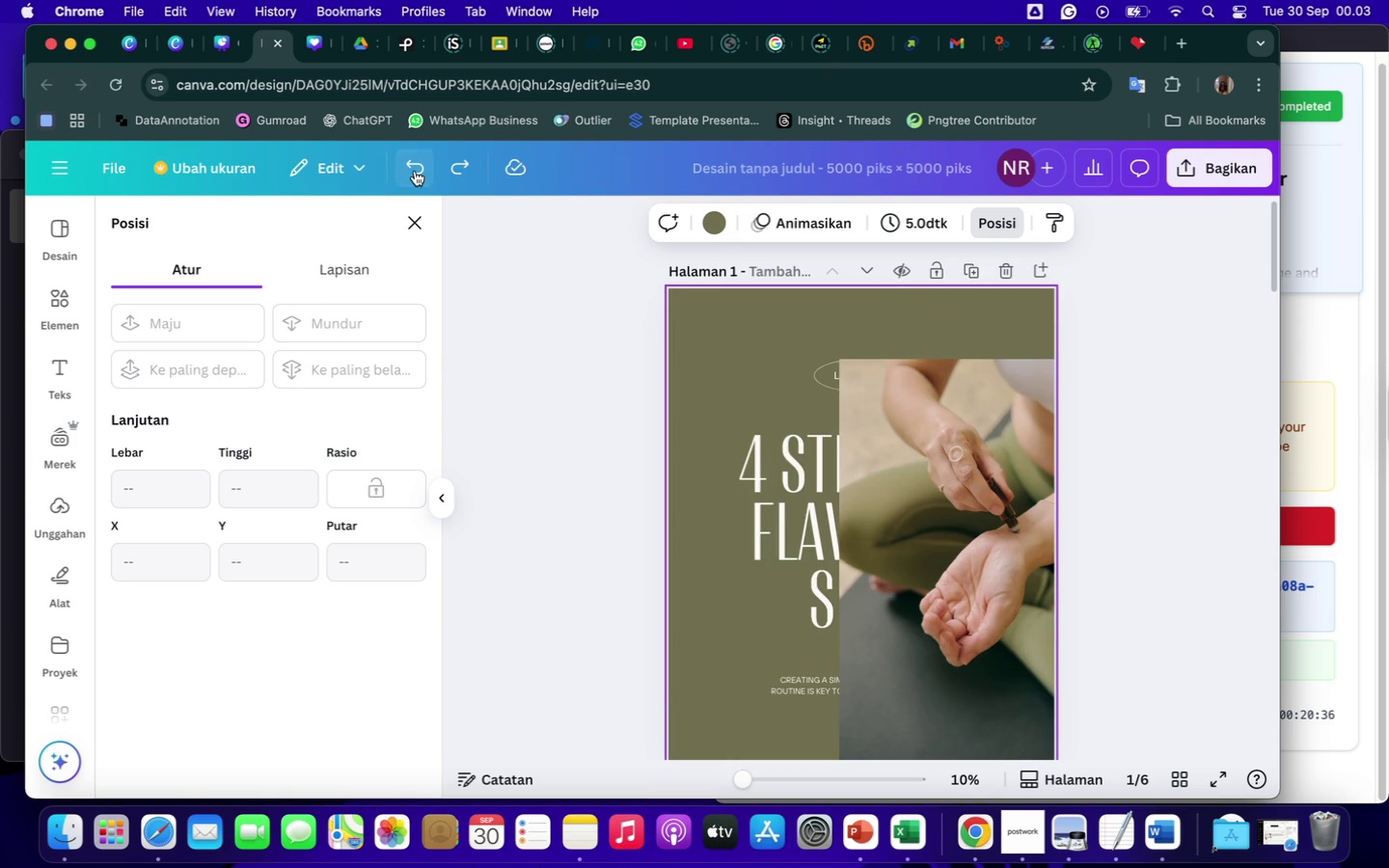 
left_click([415, 171])
 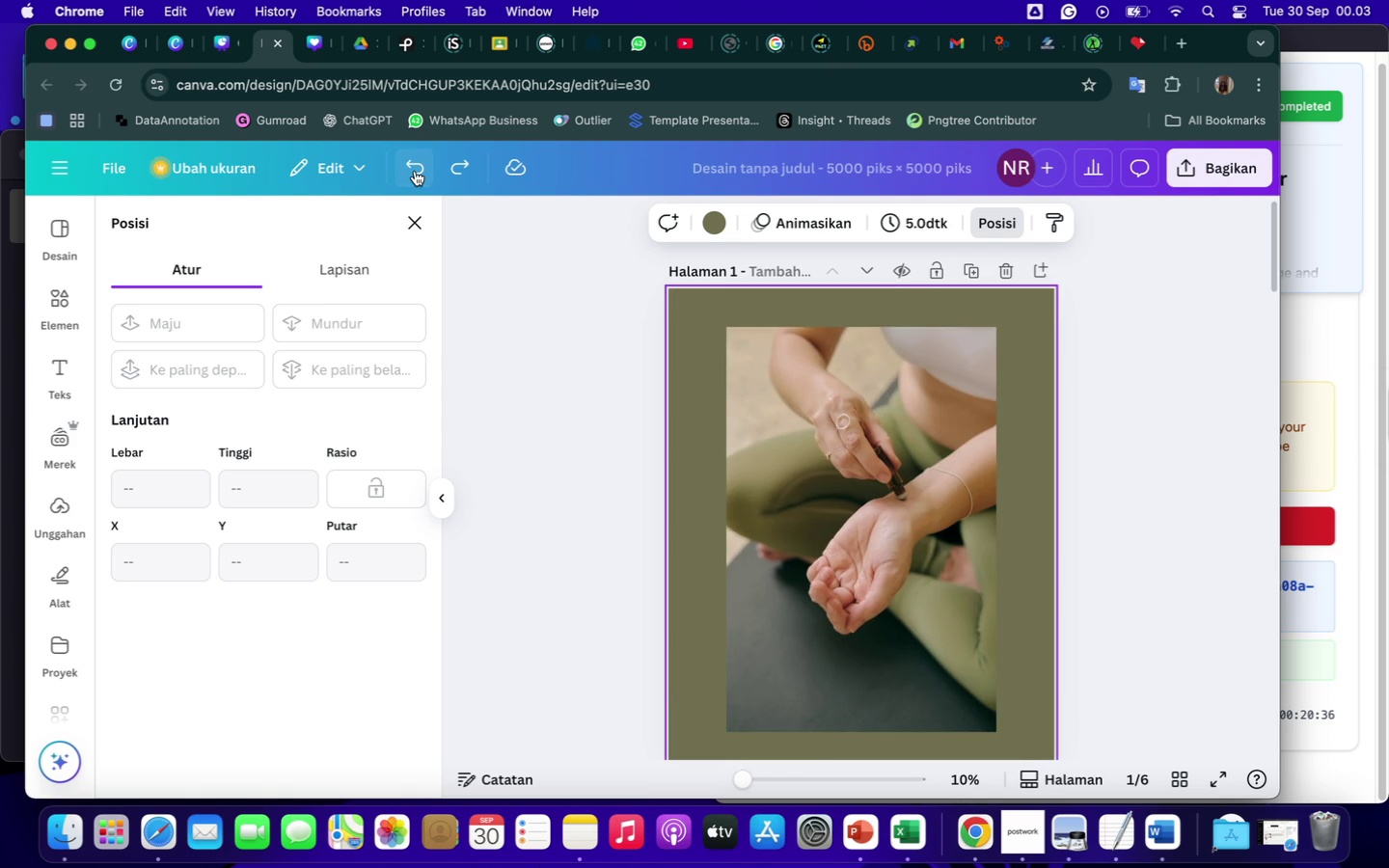 
left_click([415, 171])
 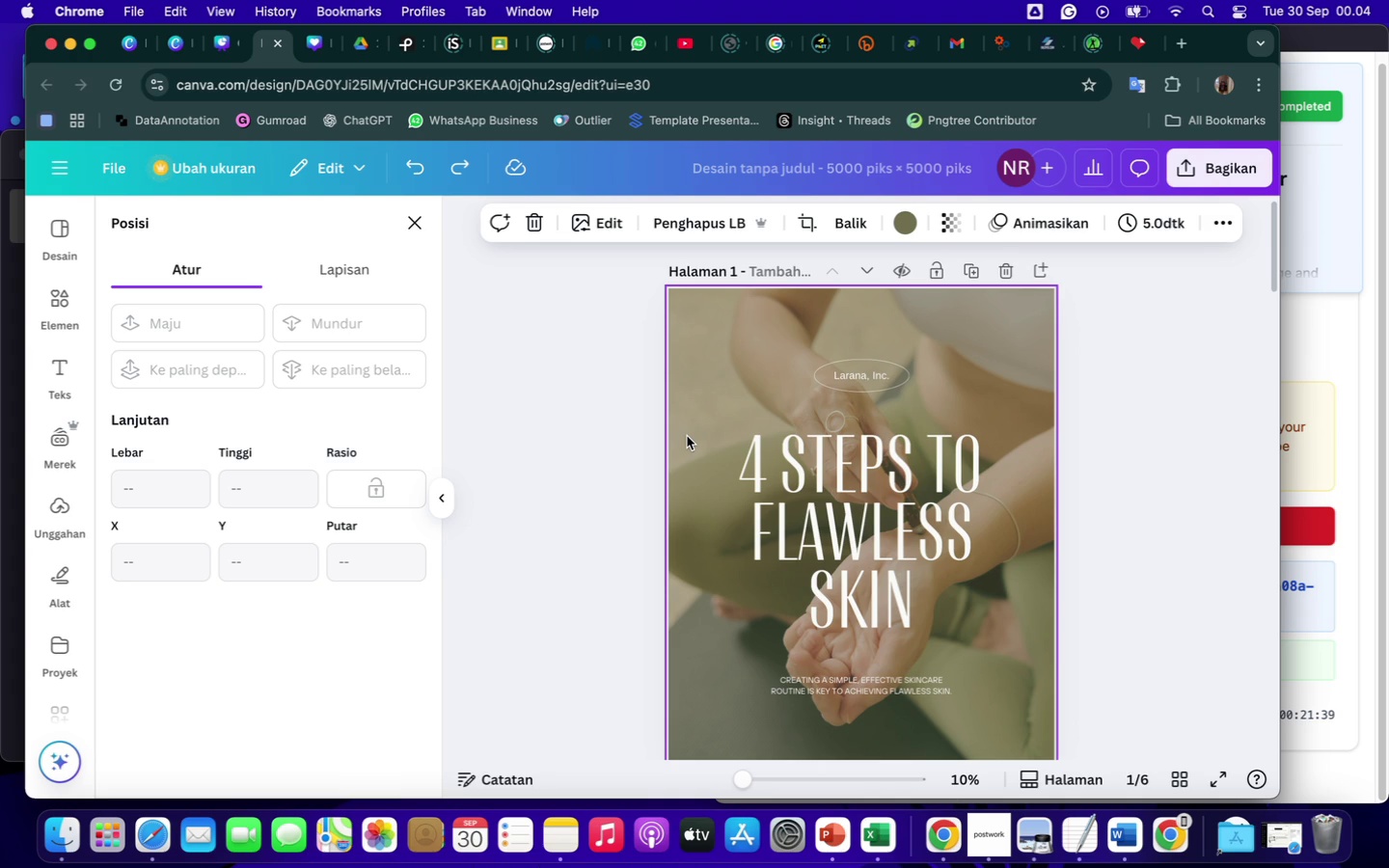 
wait(67.28)
 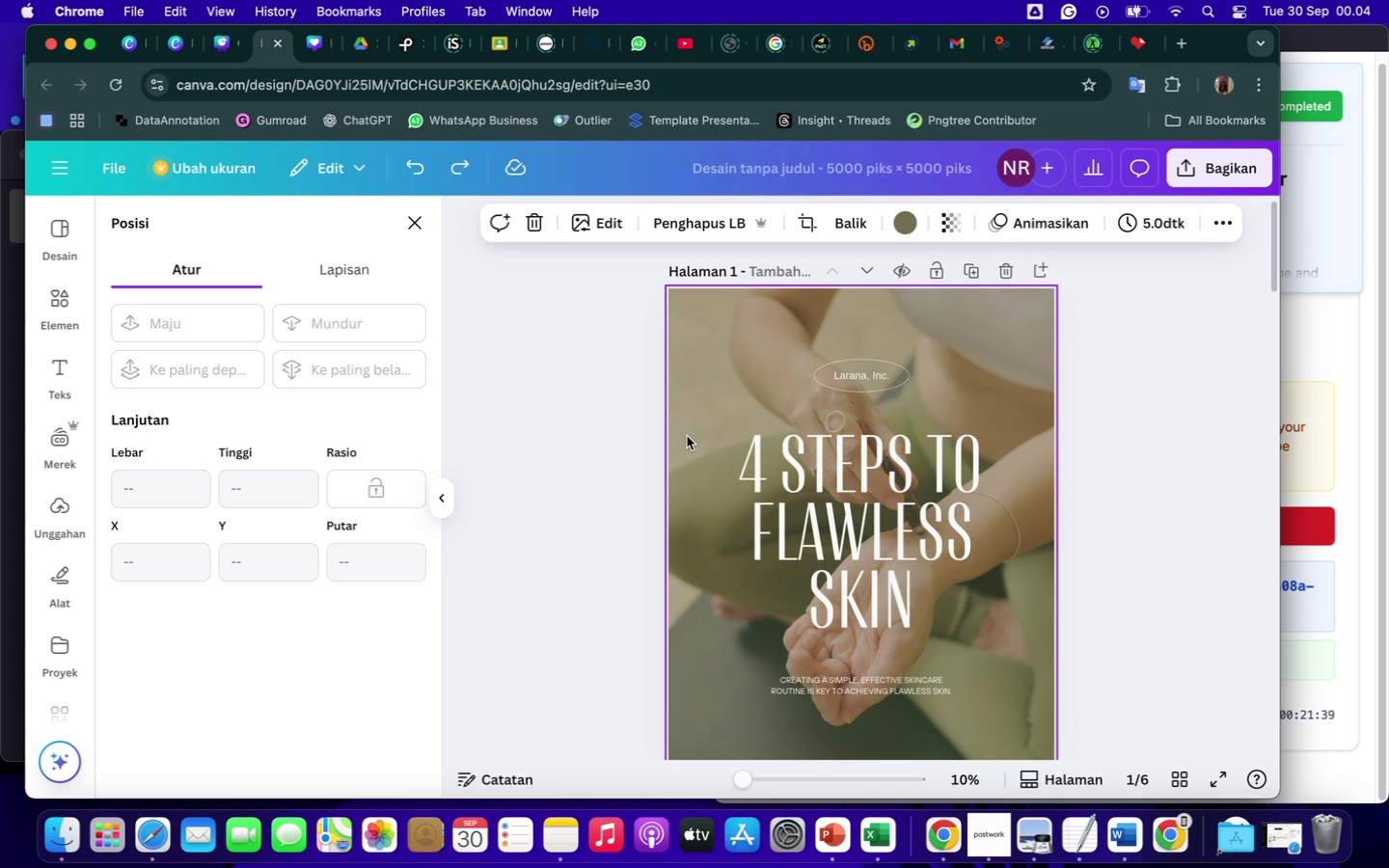 
scroll: coordinate [1124, 443], scroll_direction: up, amount: 76.0
 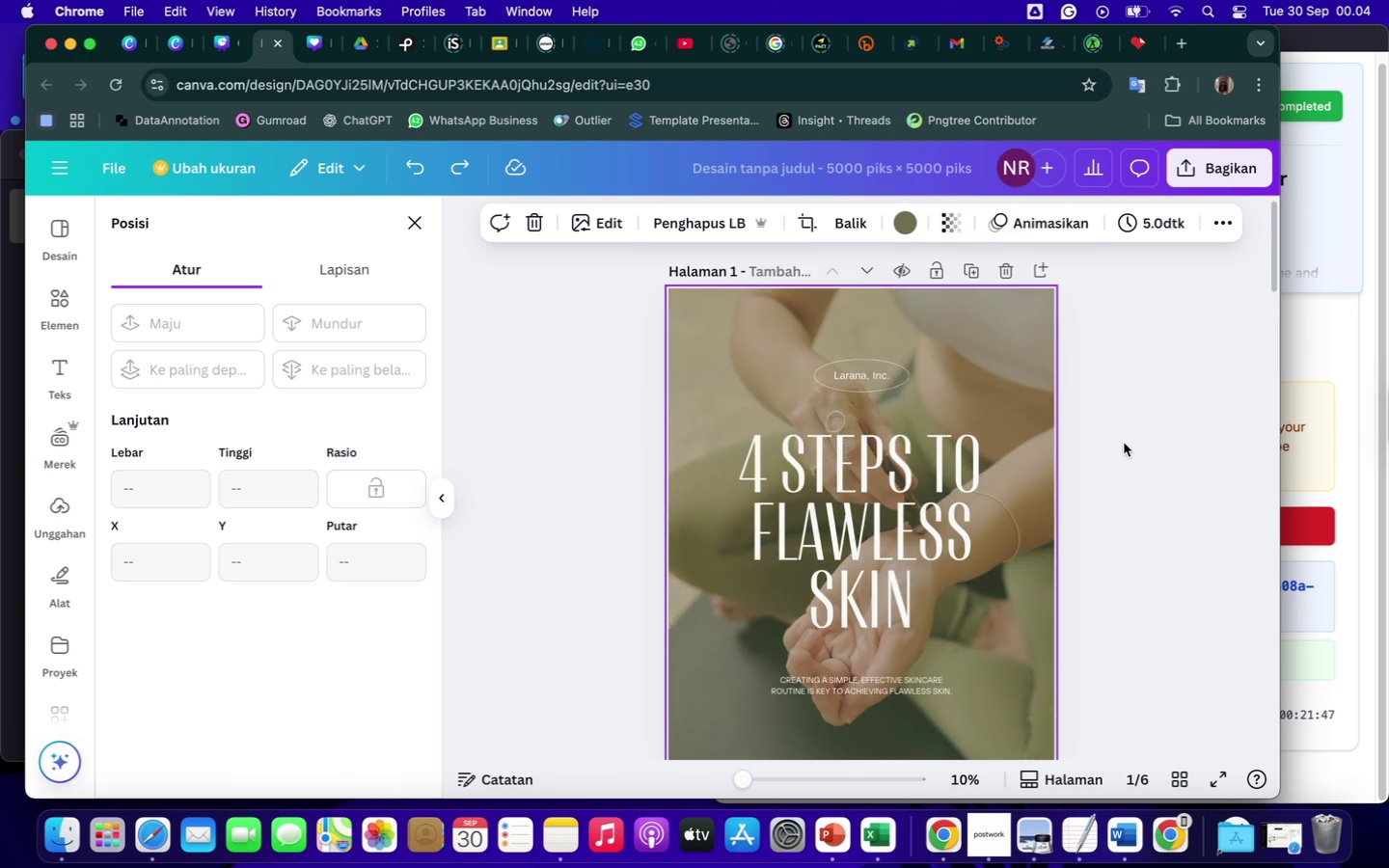 
scroll: coordinate [1124, 440], scroll_direction: down, amount: 349.0
 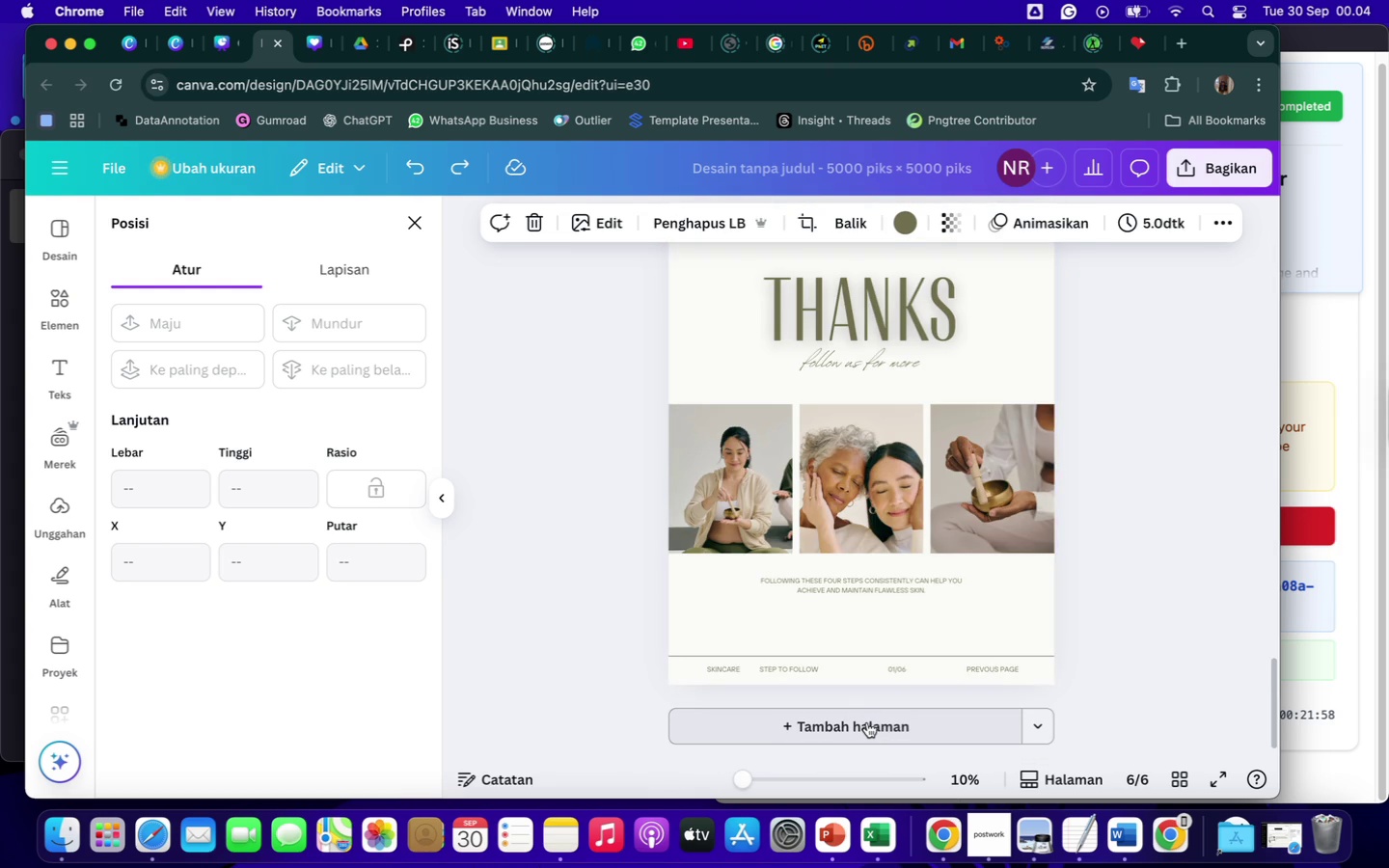 
wait(6.3)
 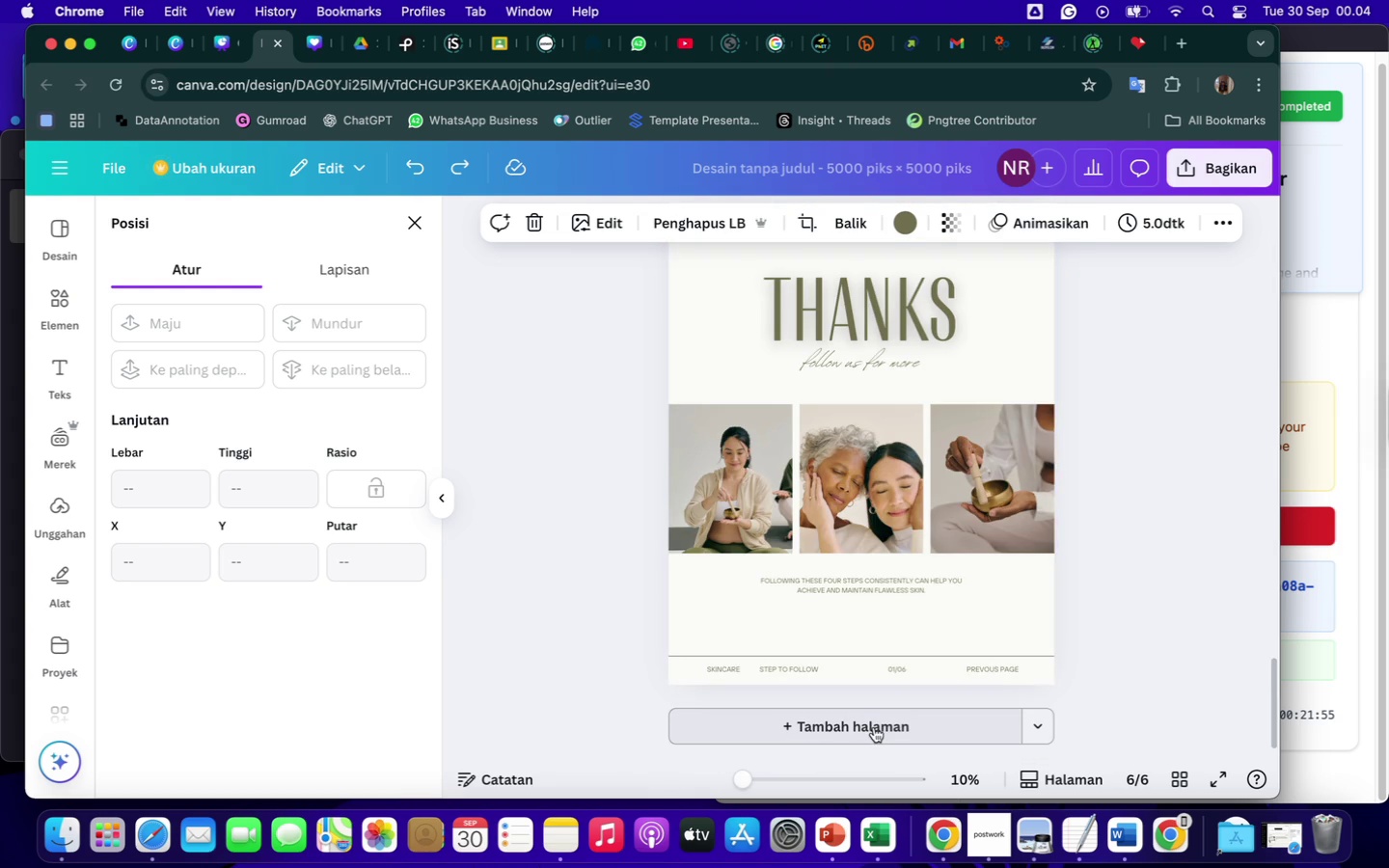 
scroll: coordinate [1124, 470], scroll_direction: up, amount: 300.0
 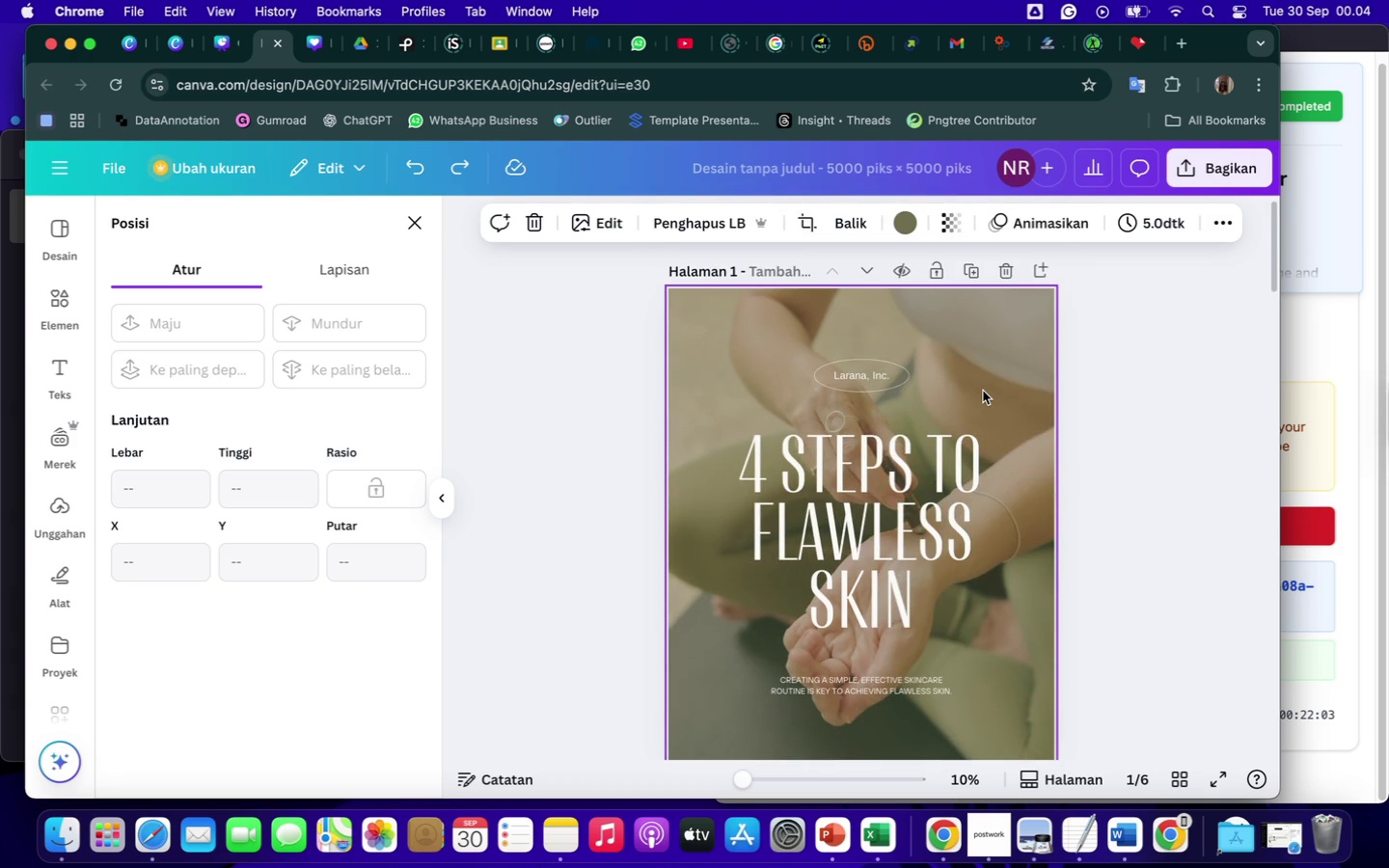 
left_click([983, 391])
 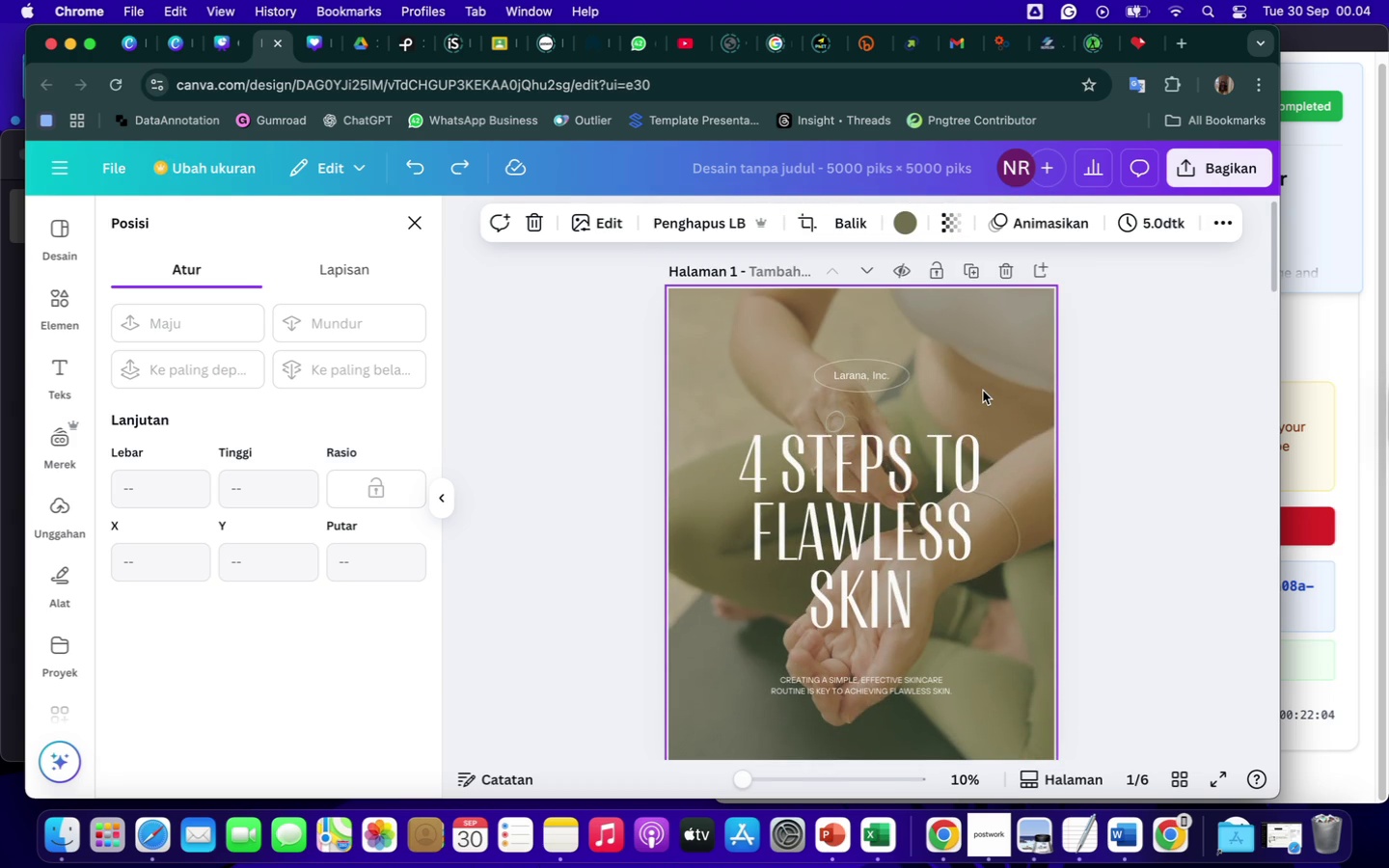 
right_click([983, 391])
 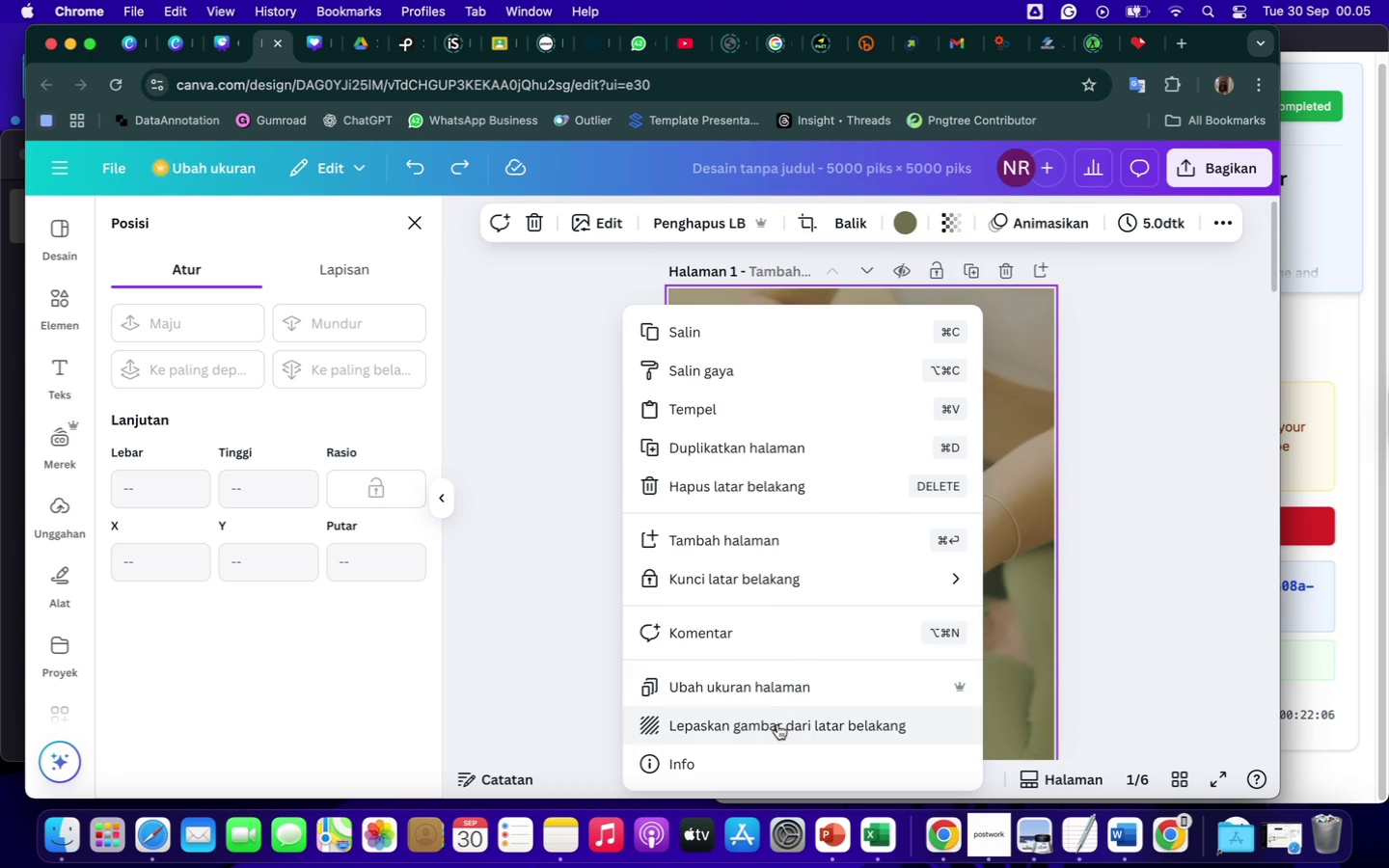 
left_click([776, 724])
 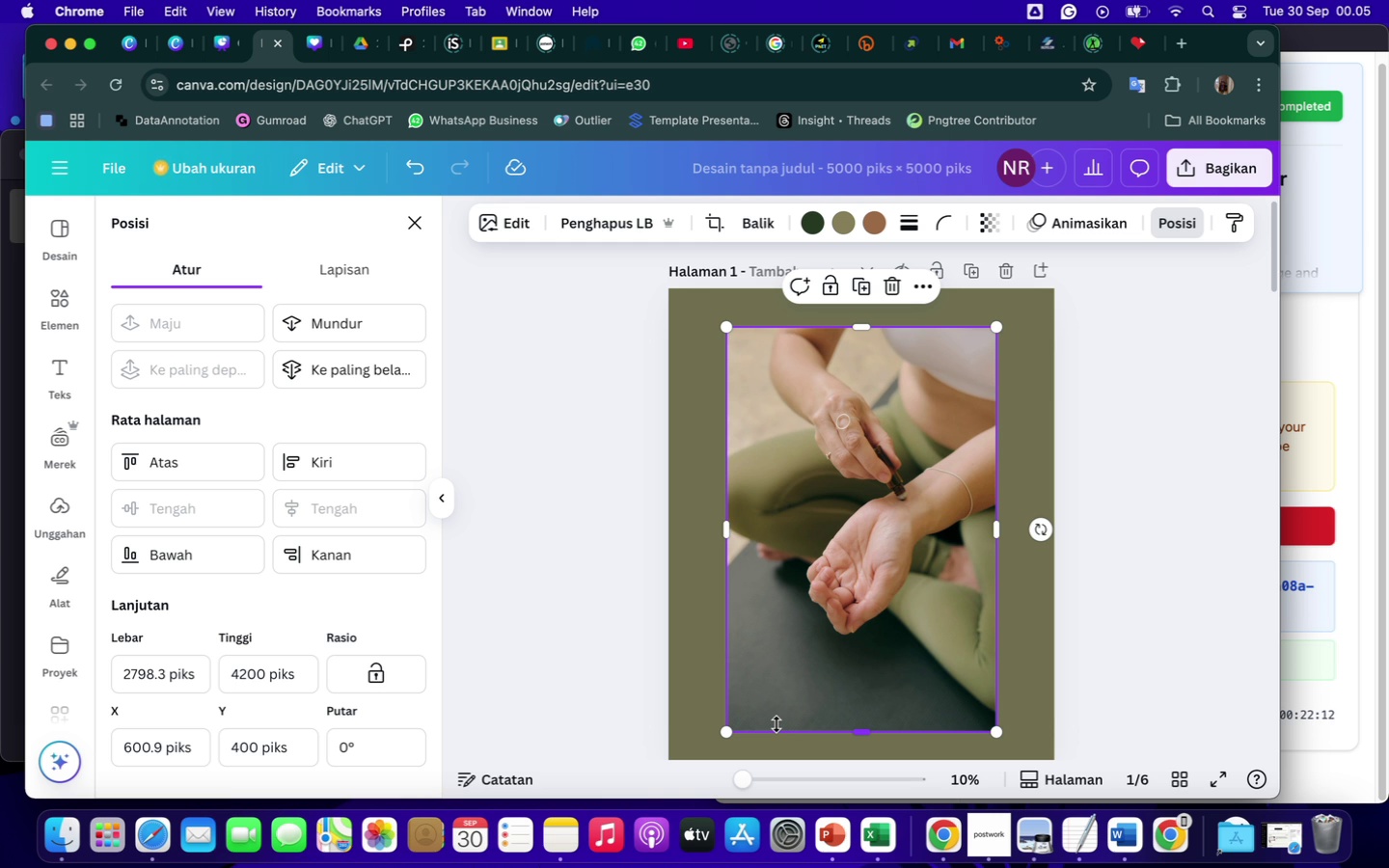 
wait(6.77)
 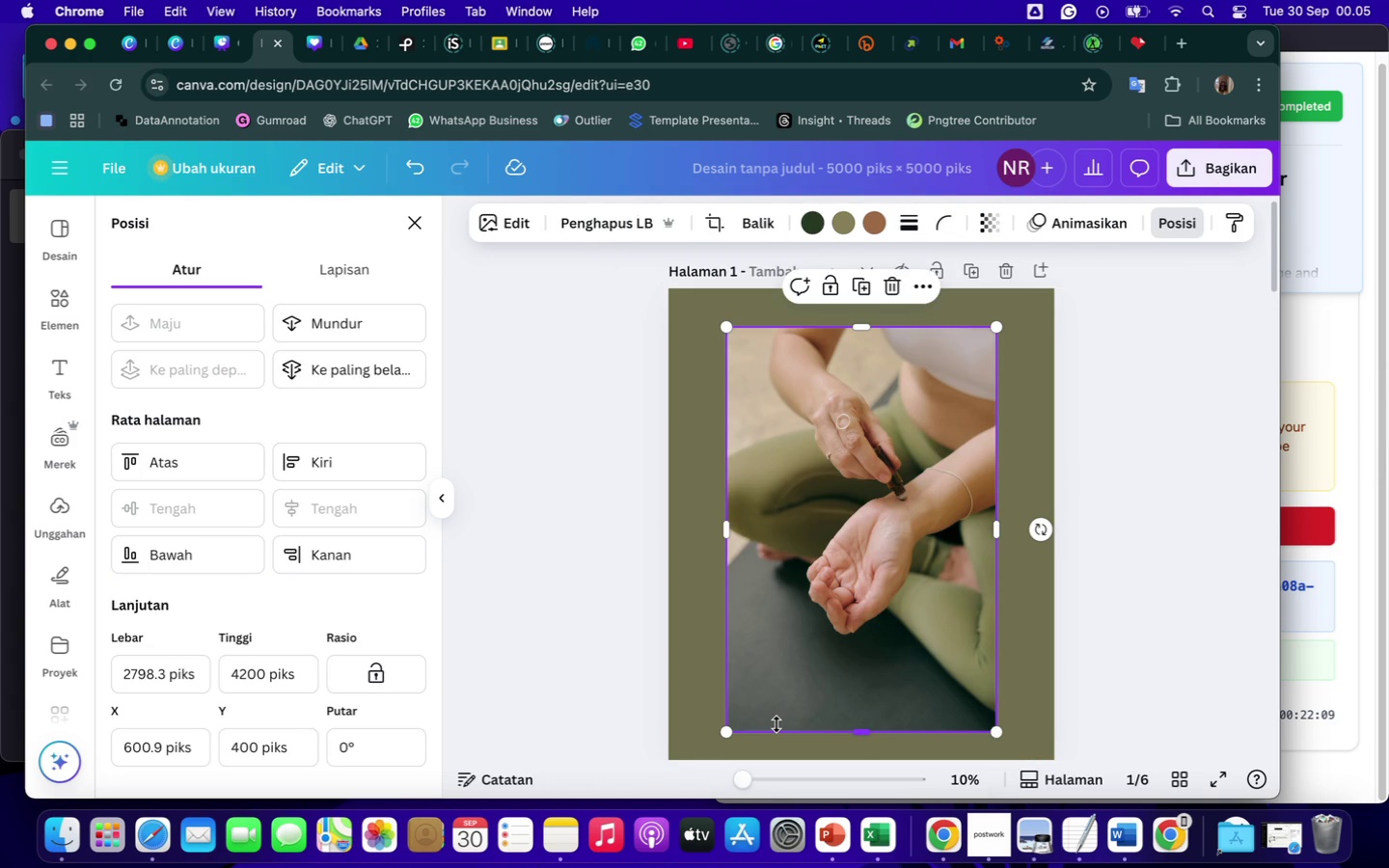 
key(Backspace)
 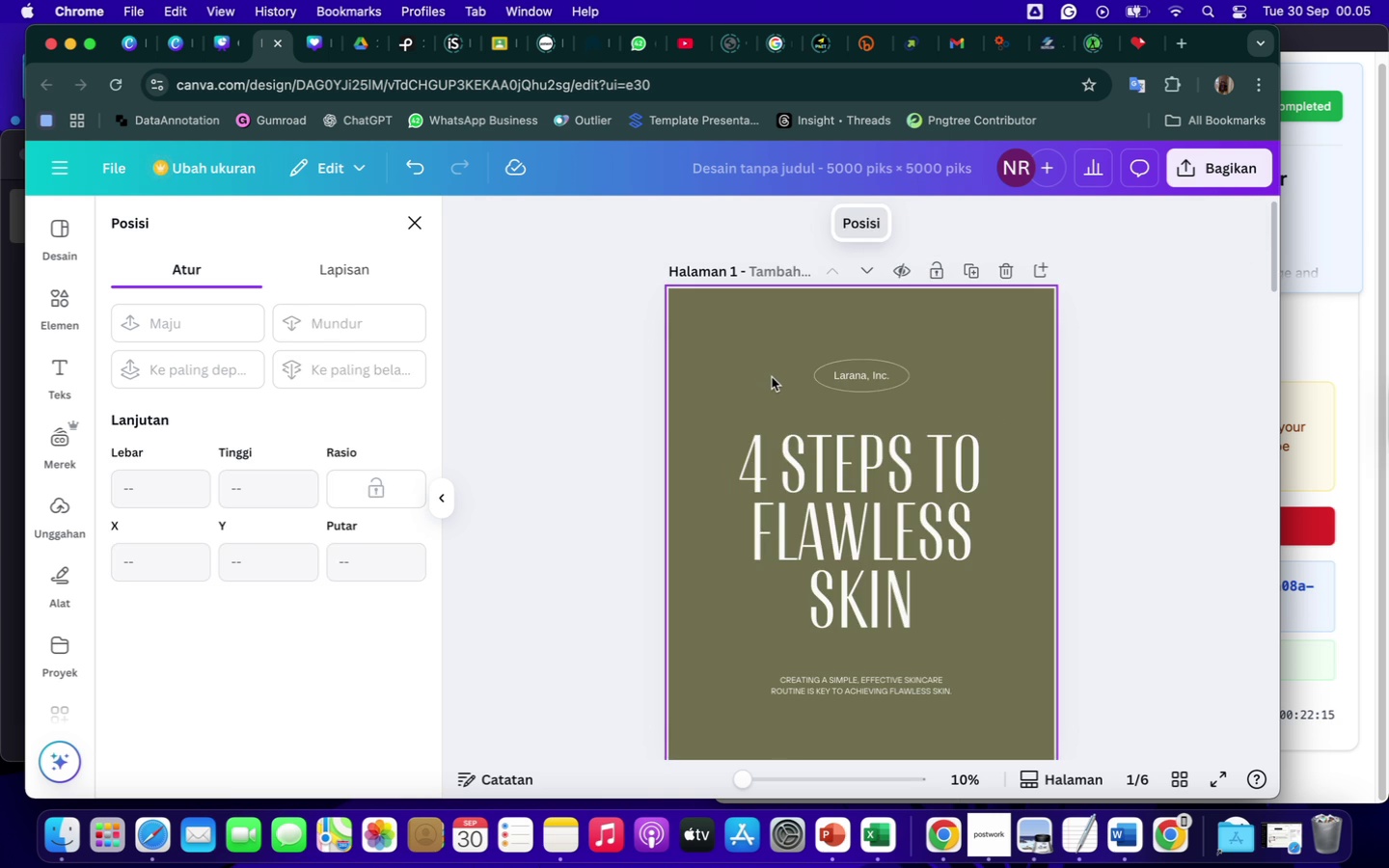 
left_click([762, 374])
 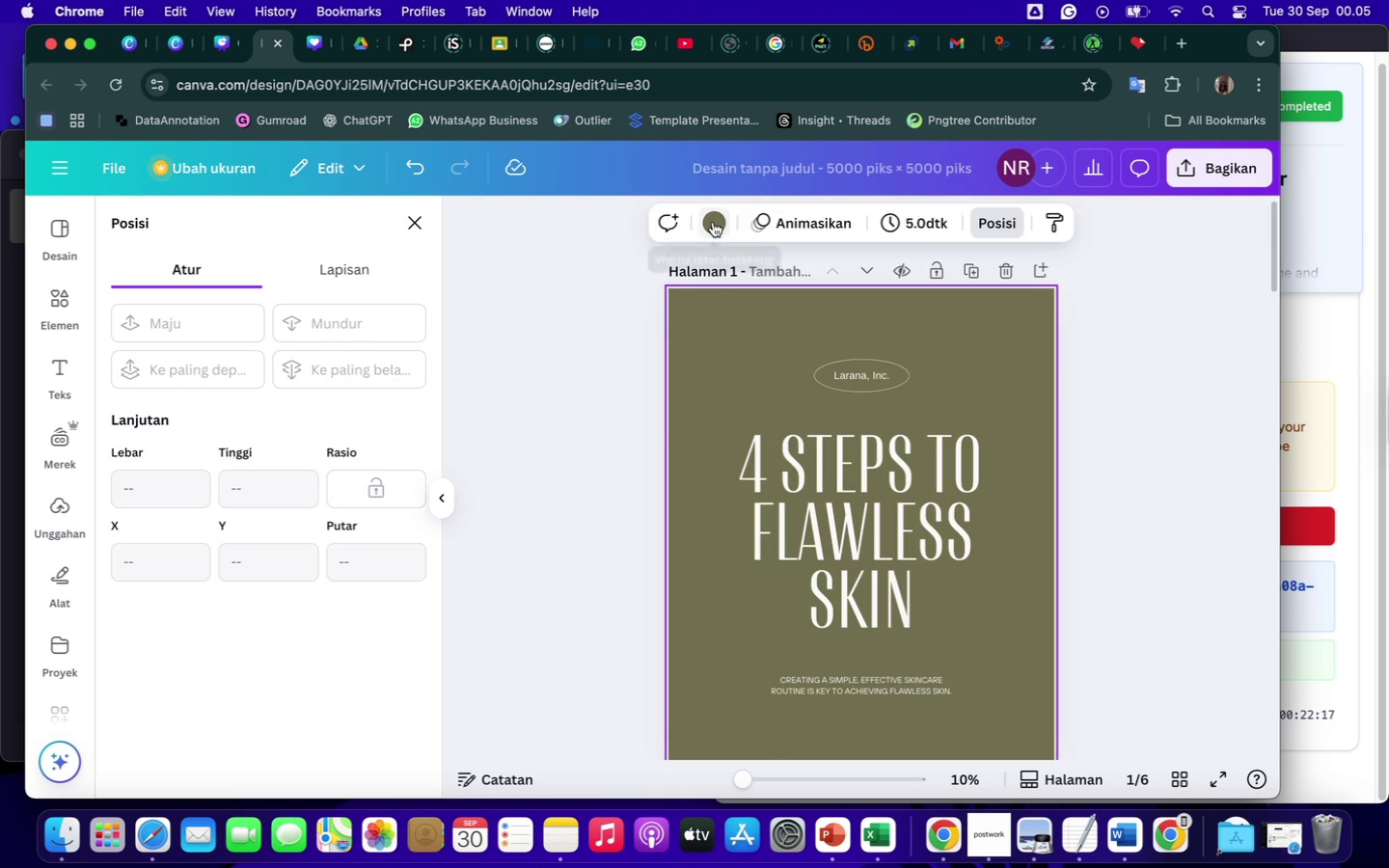 
left_click([713, 222])
 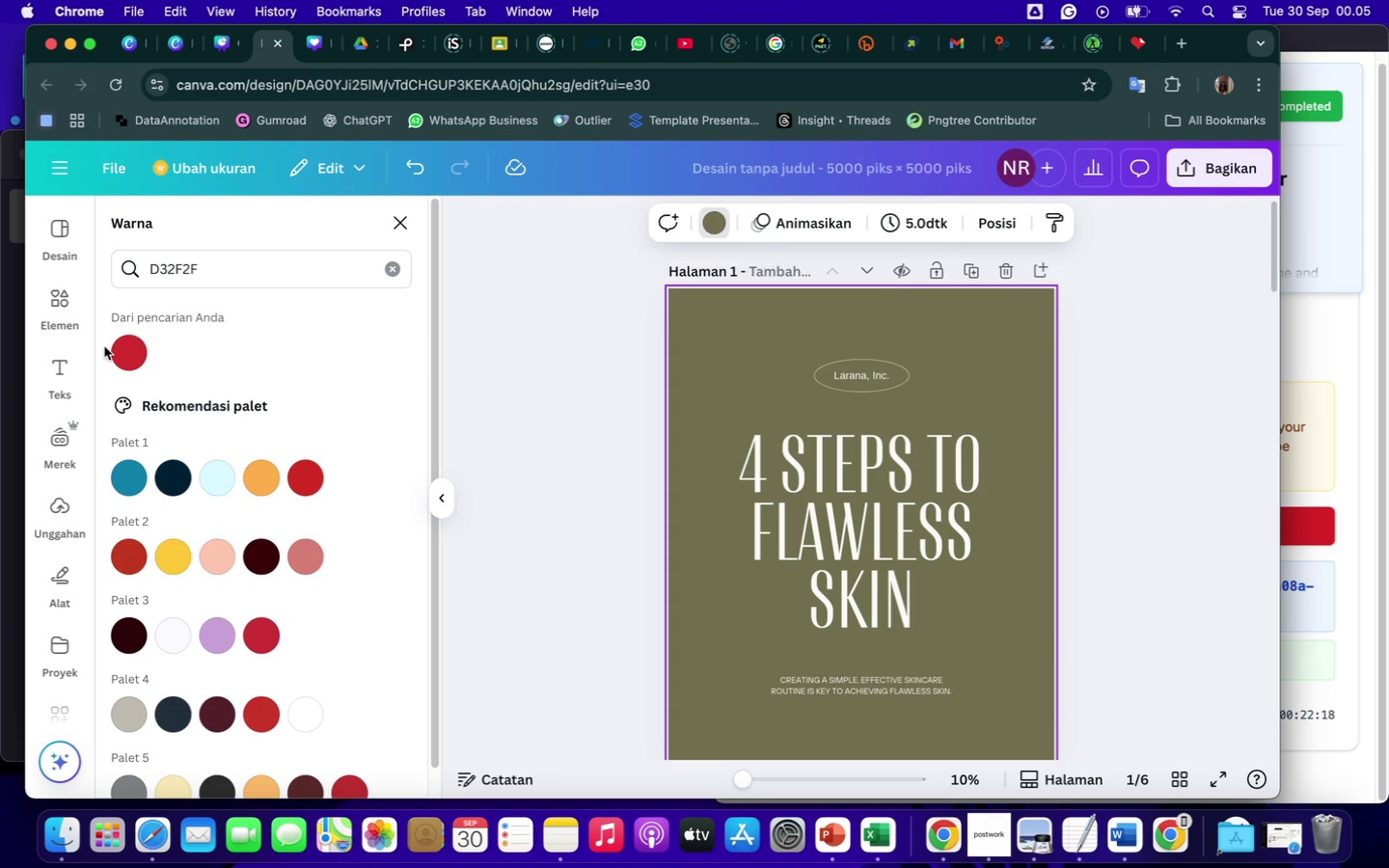 
mouse_move([129, 371])
 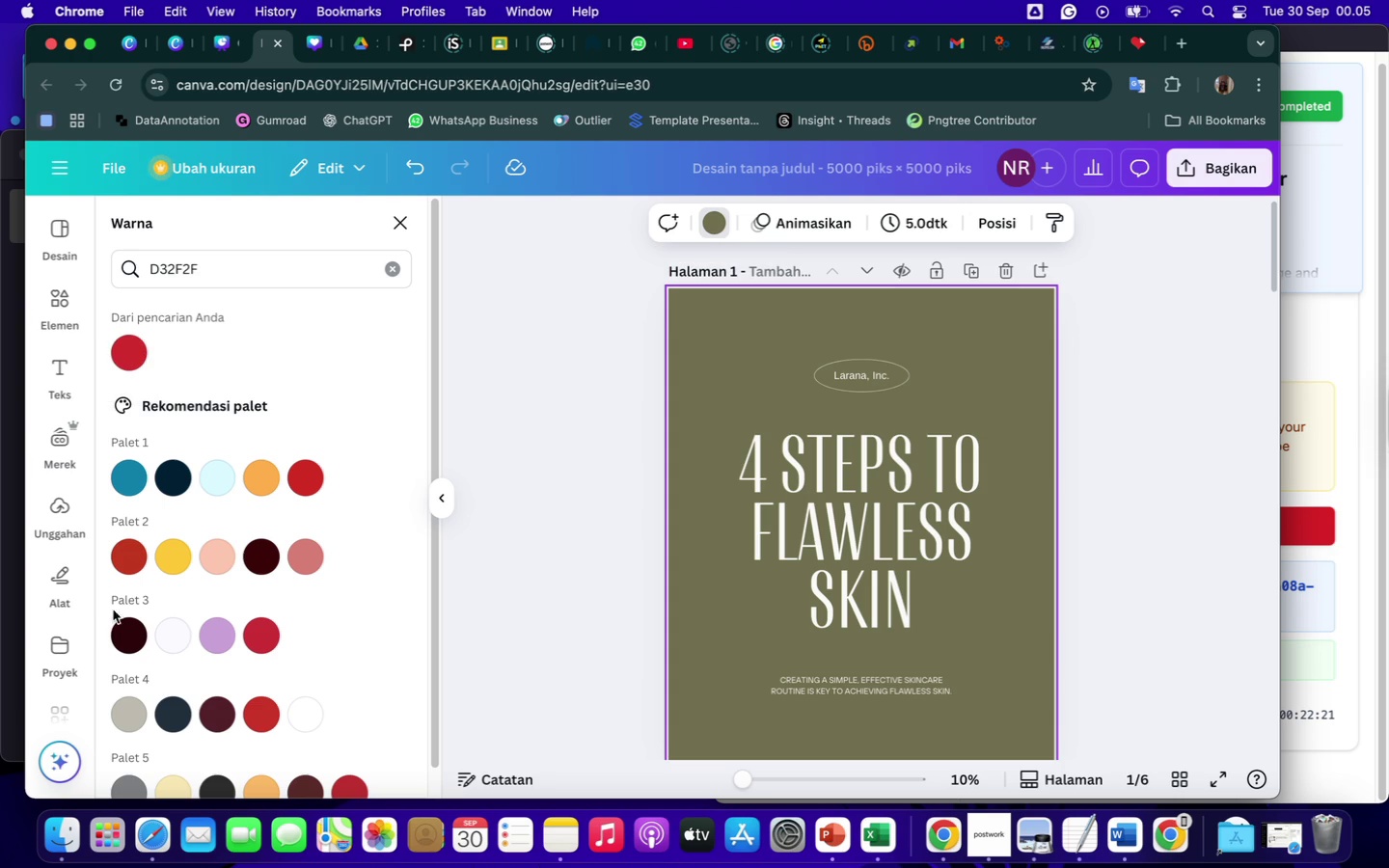 
mouse_move([135, 588])
 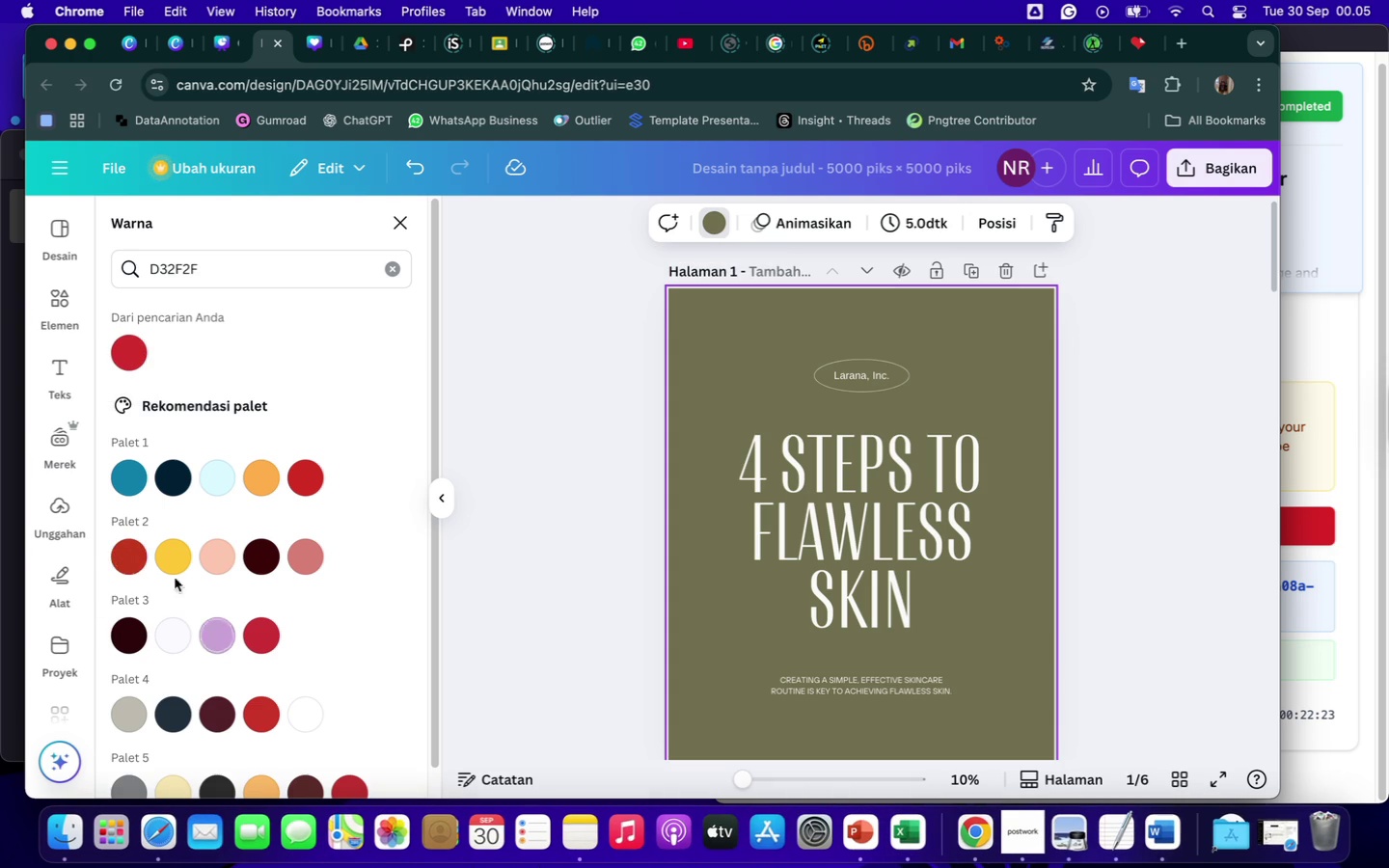 
mouse_move([137, 539])
 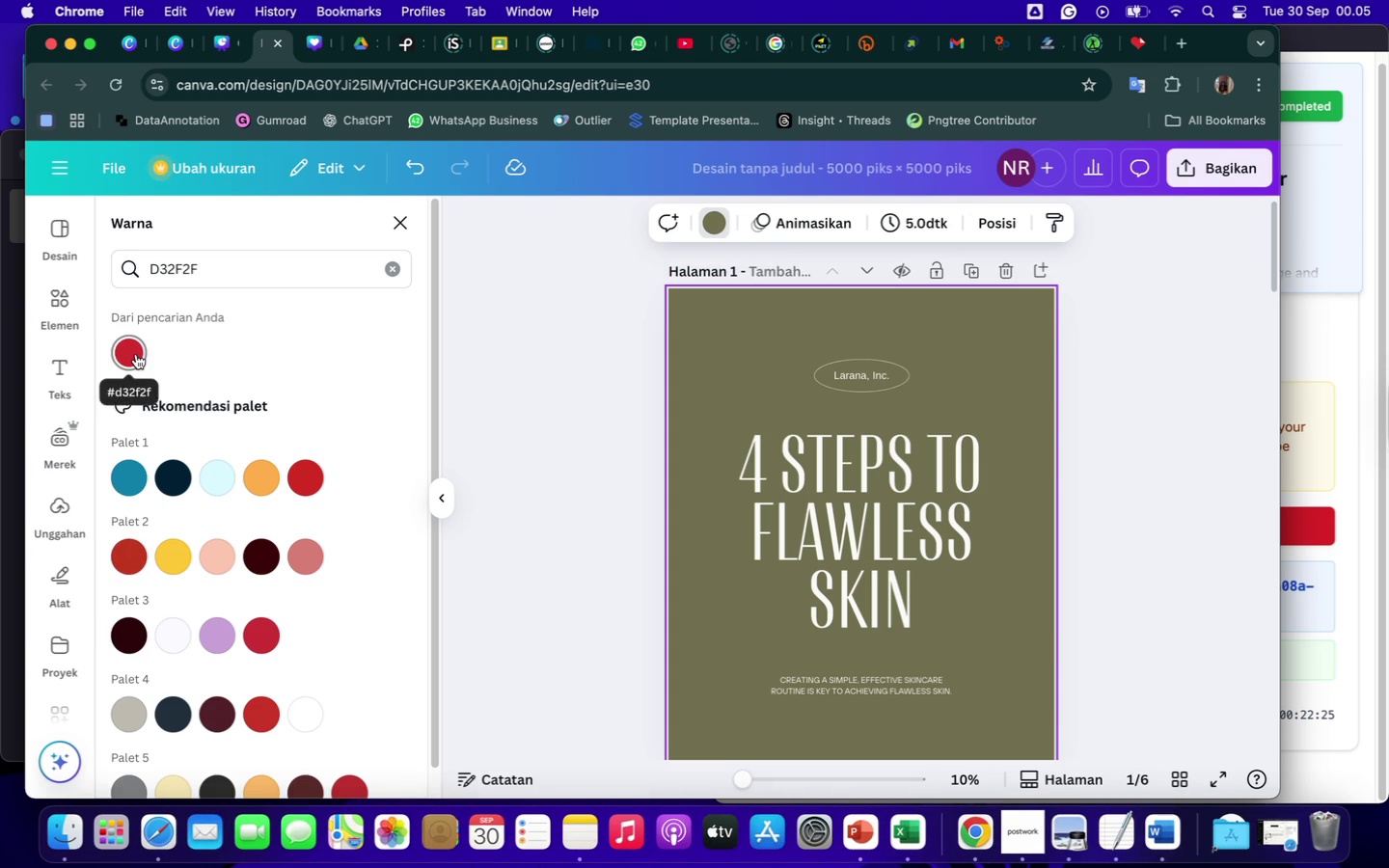 
left_click([136, 354])
 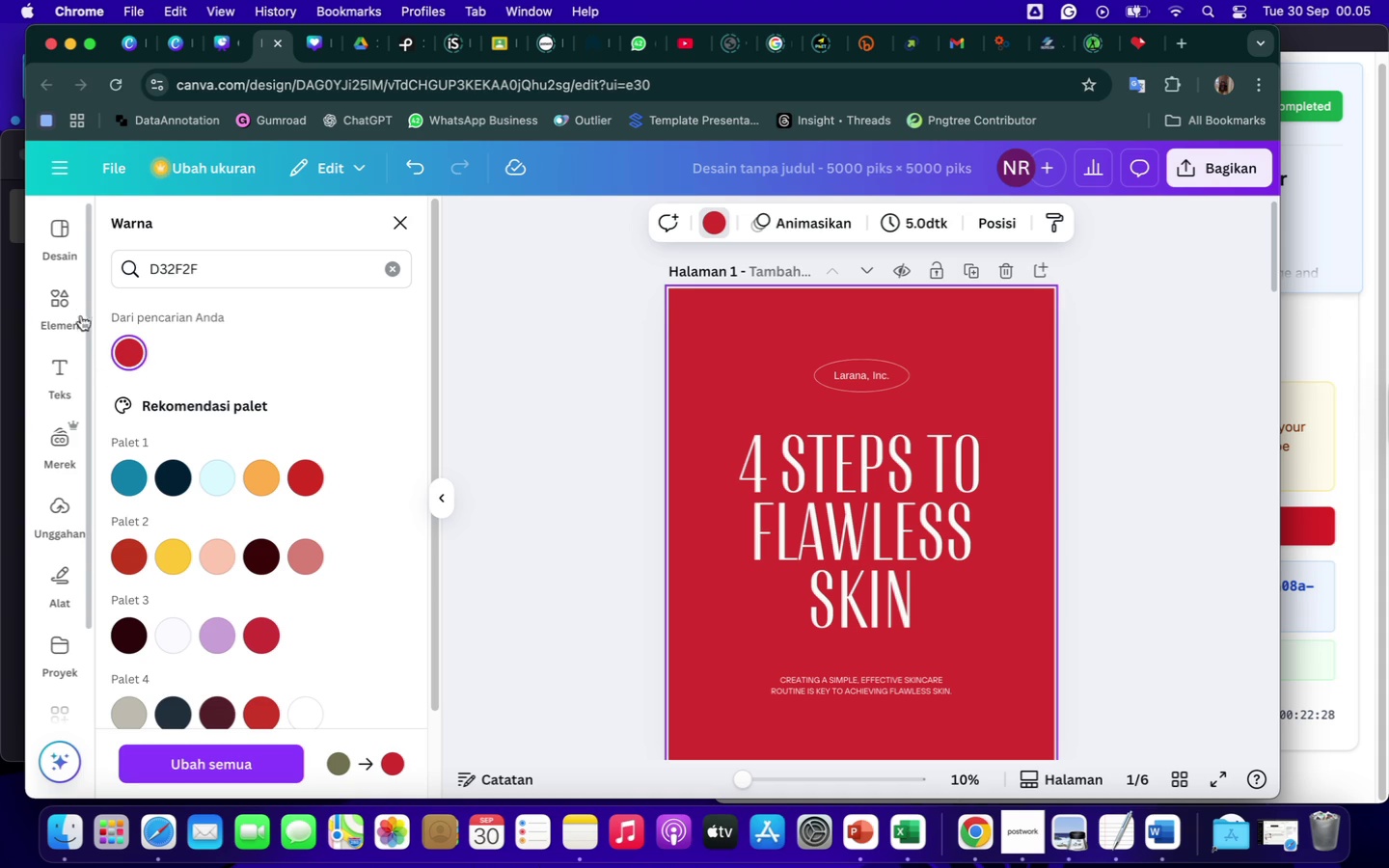 
left_click([62, 300])
 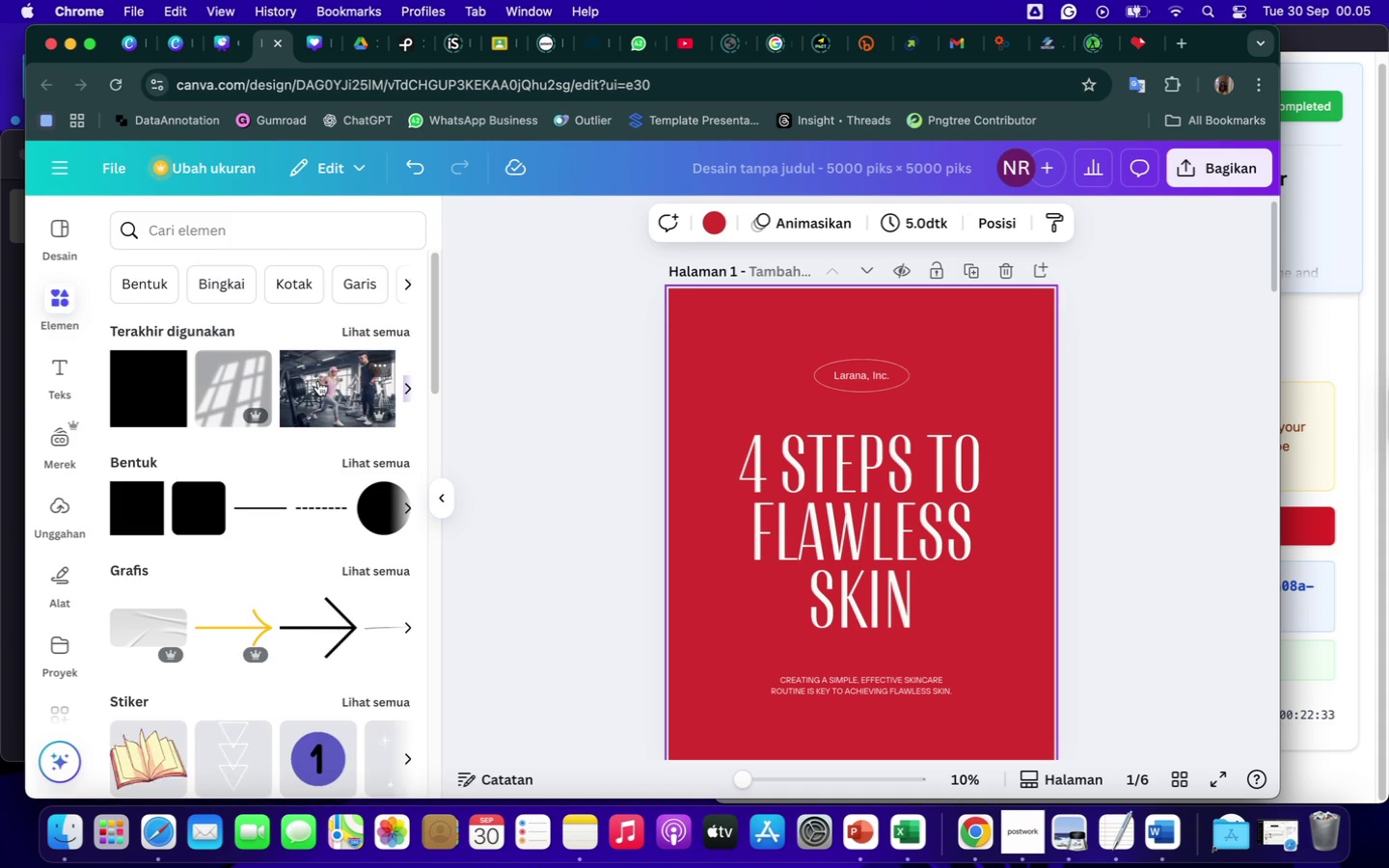 
left_click([318, 381])
 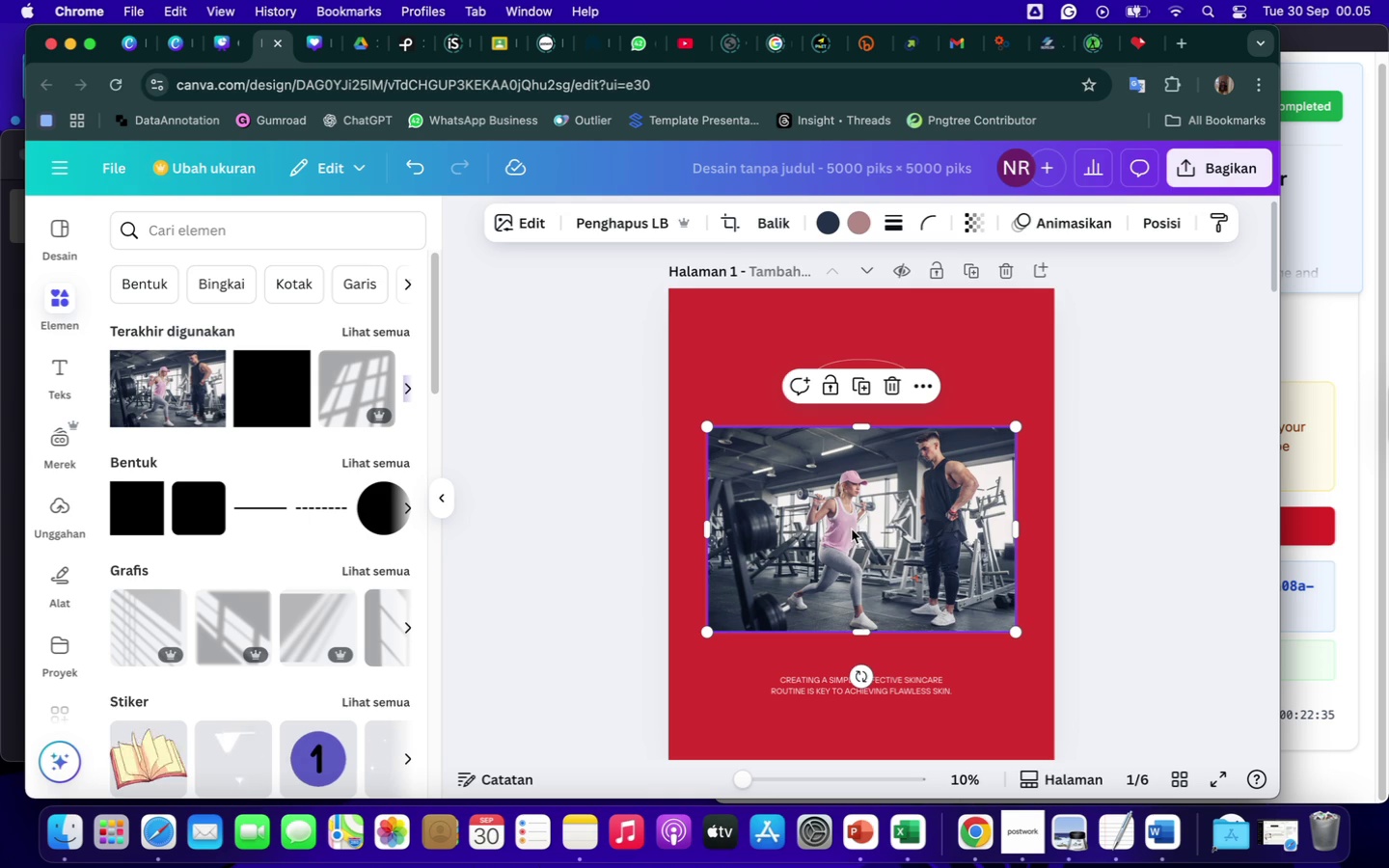 
right_click([852, 529])
 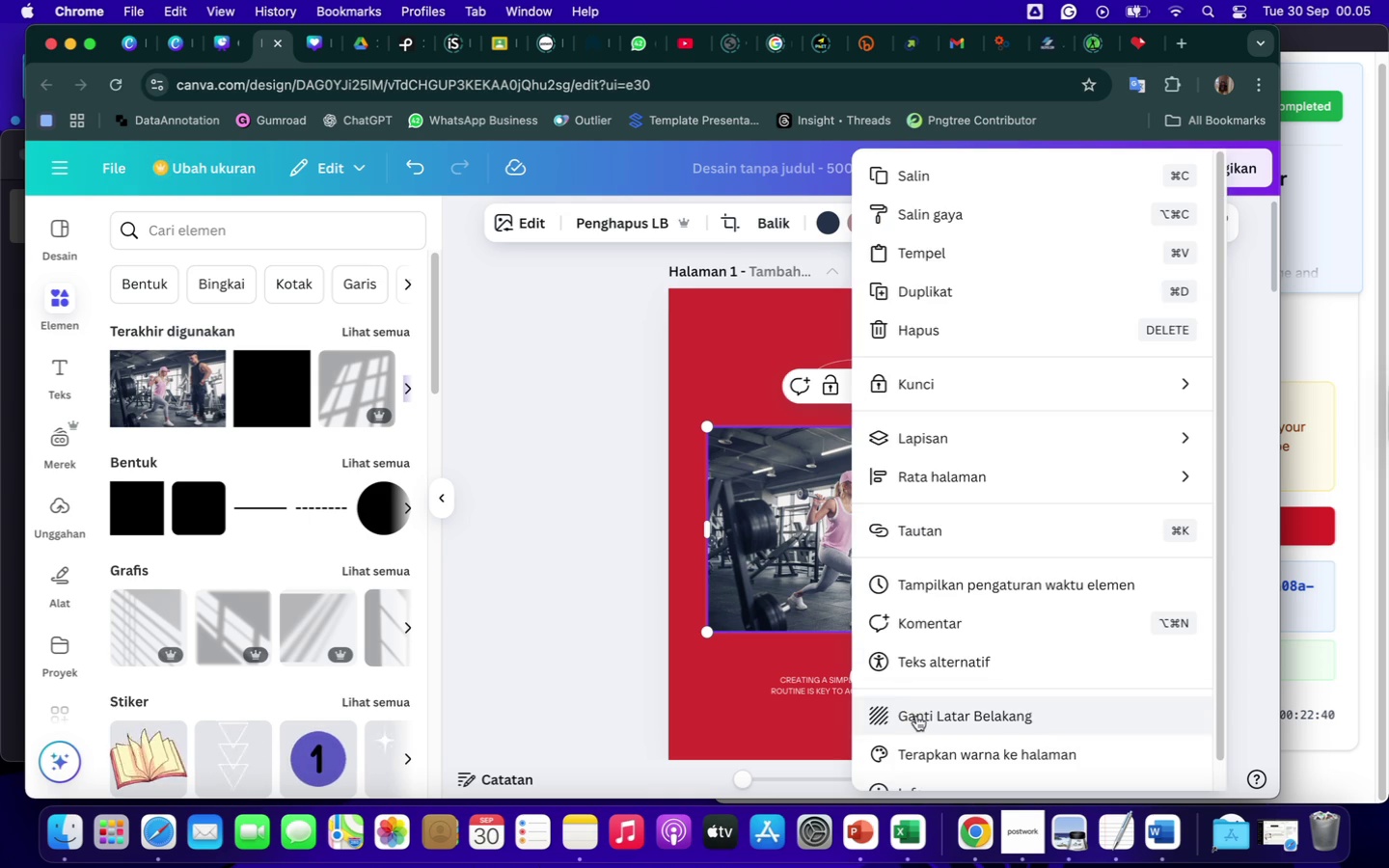 
scroll: coordinate [977, 721], scroll_direction: down, amount: 16.0
 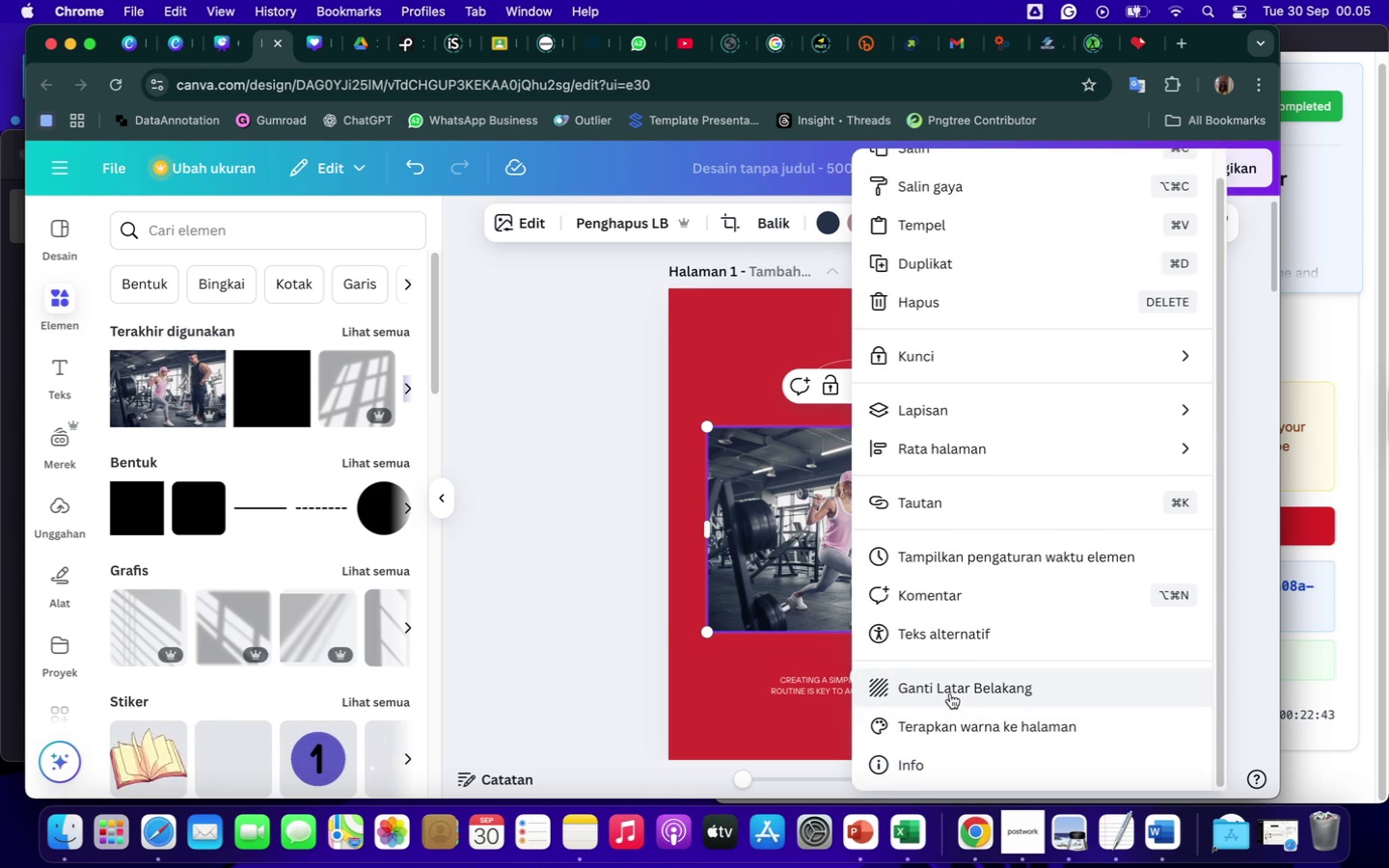 
left_click([950, 693])